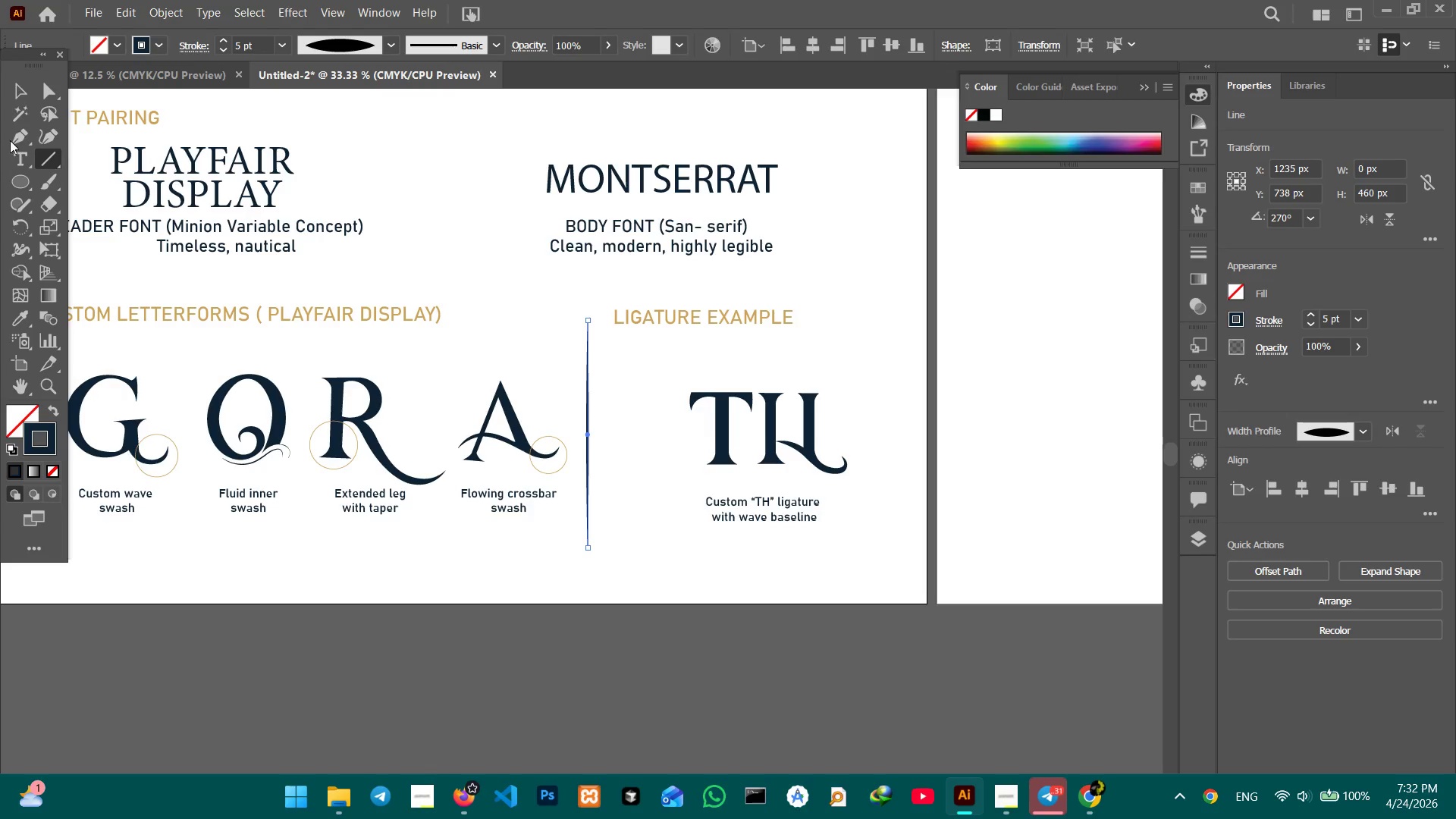 
left_click([20, 93])
 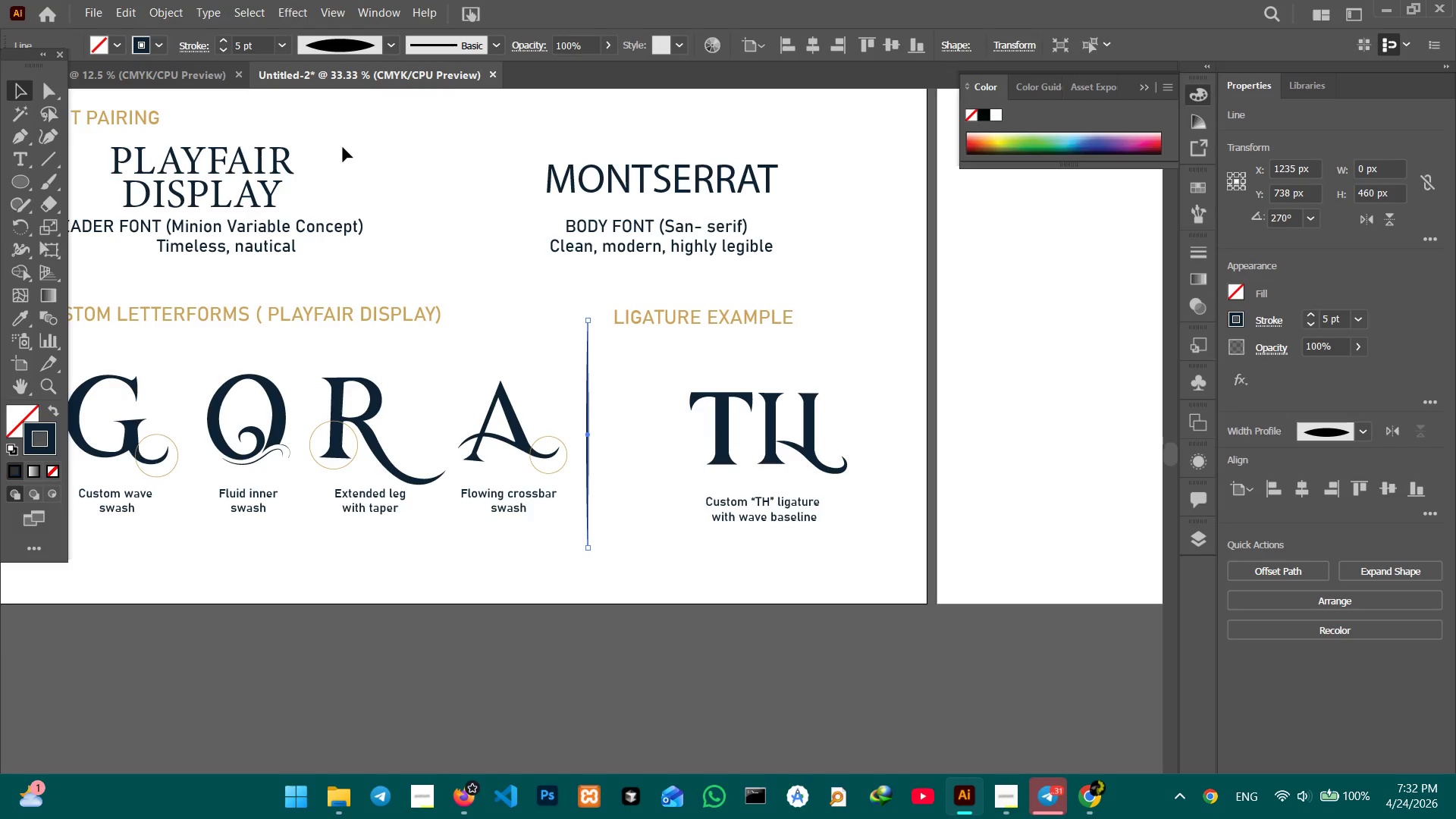 
double_click([349, 147])
 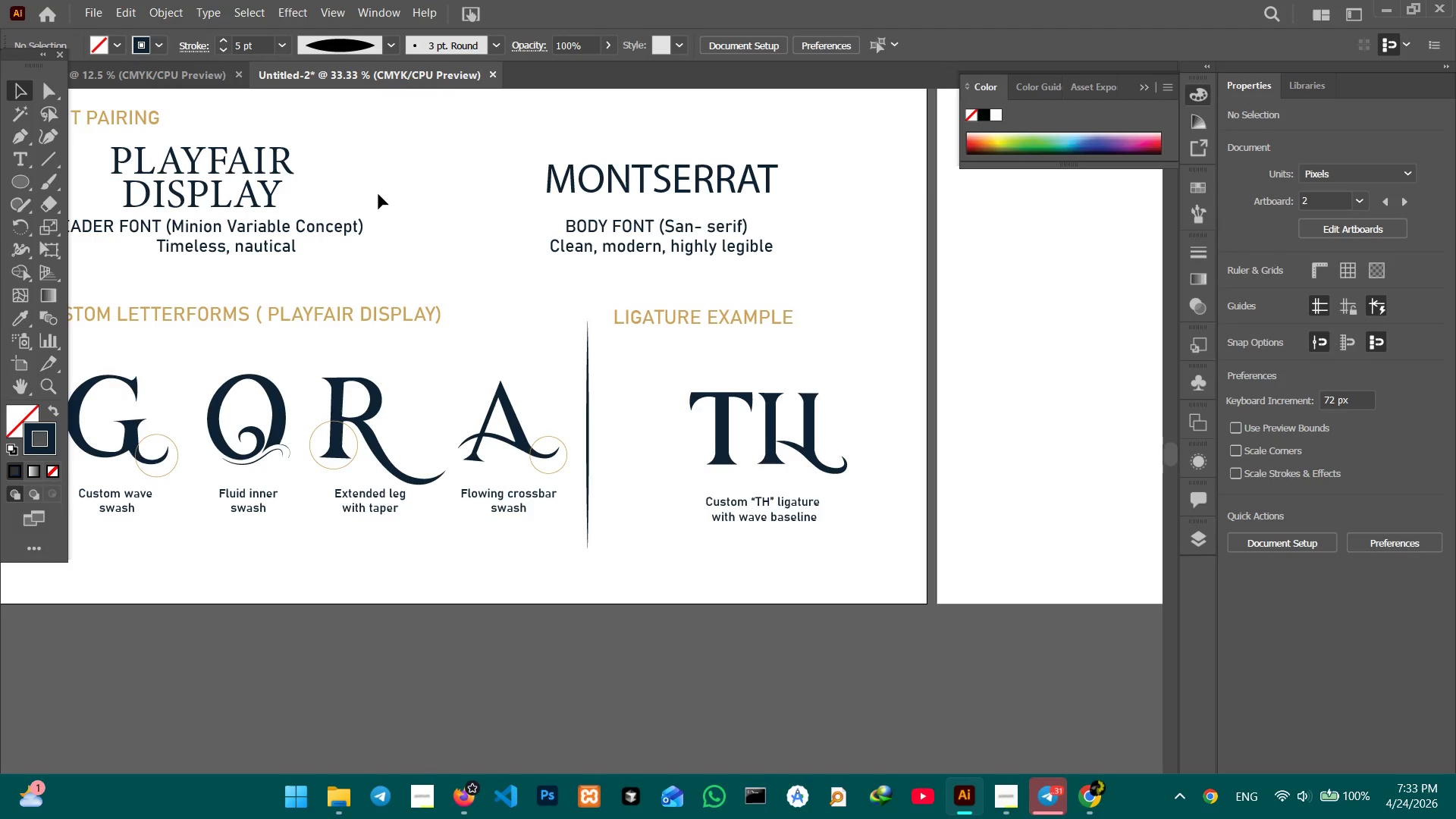 
wait(20.55)
 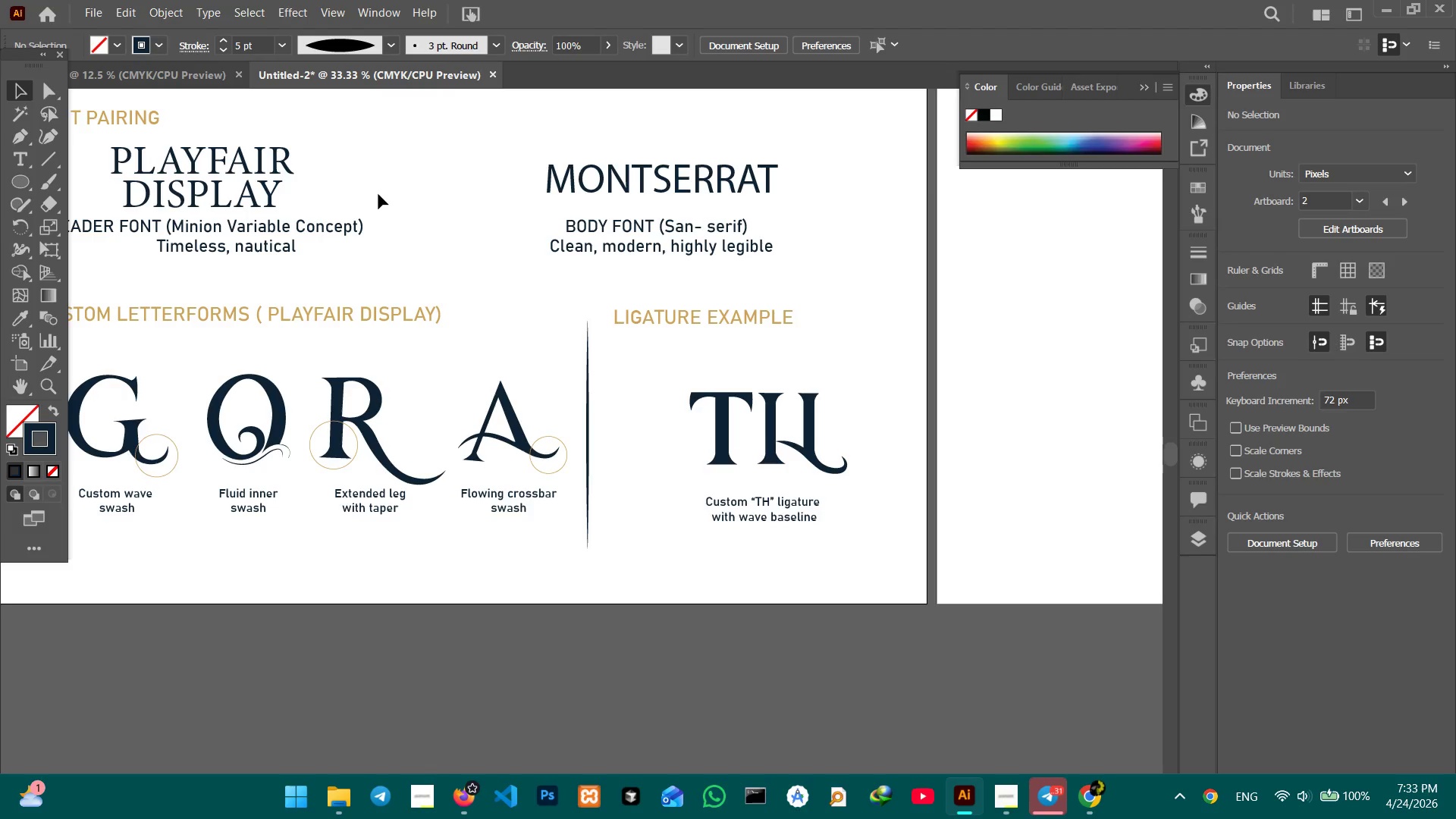 
hold_key(key=Space, duration=0.97)
 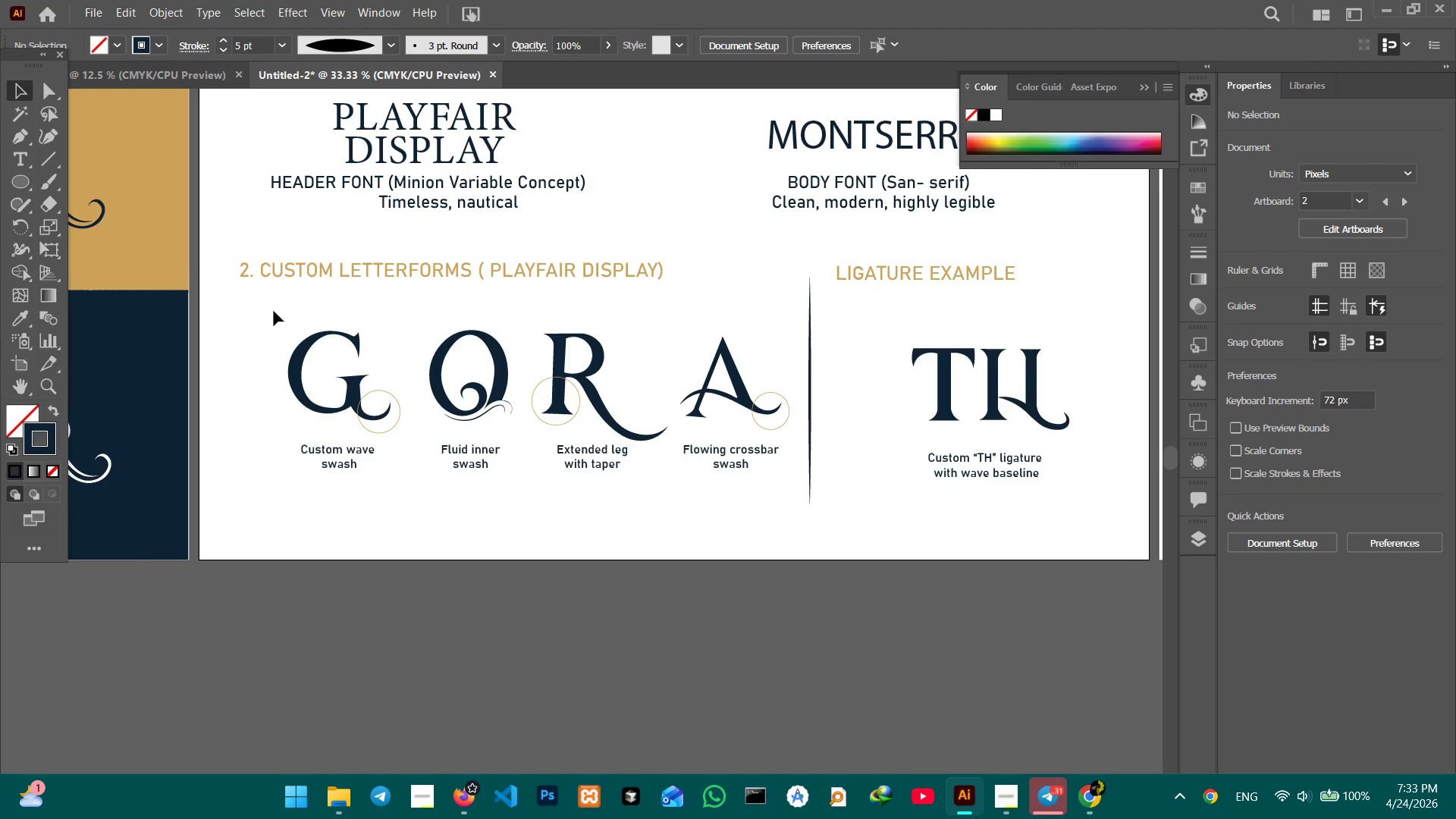 
left_click_drag(start_coordinate=[489, 337], to_coordinate=[711, 293])
 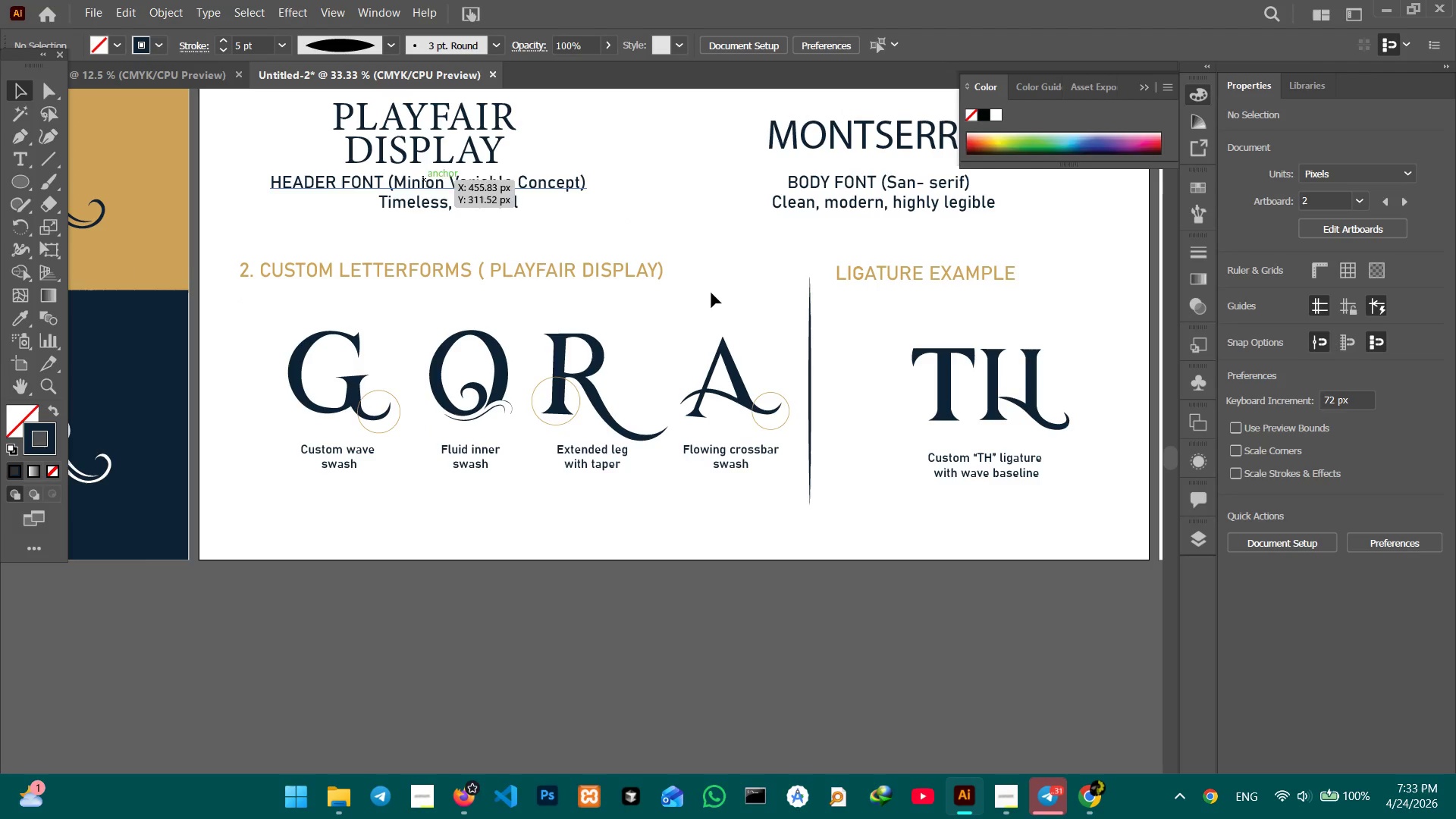 
hold_key(key=Space, duration=9.61)
 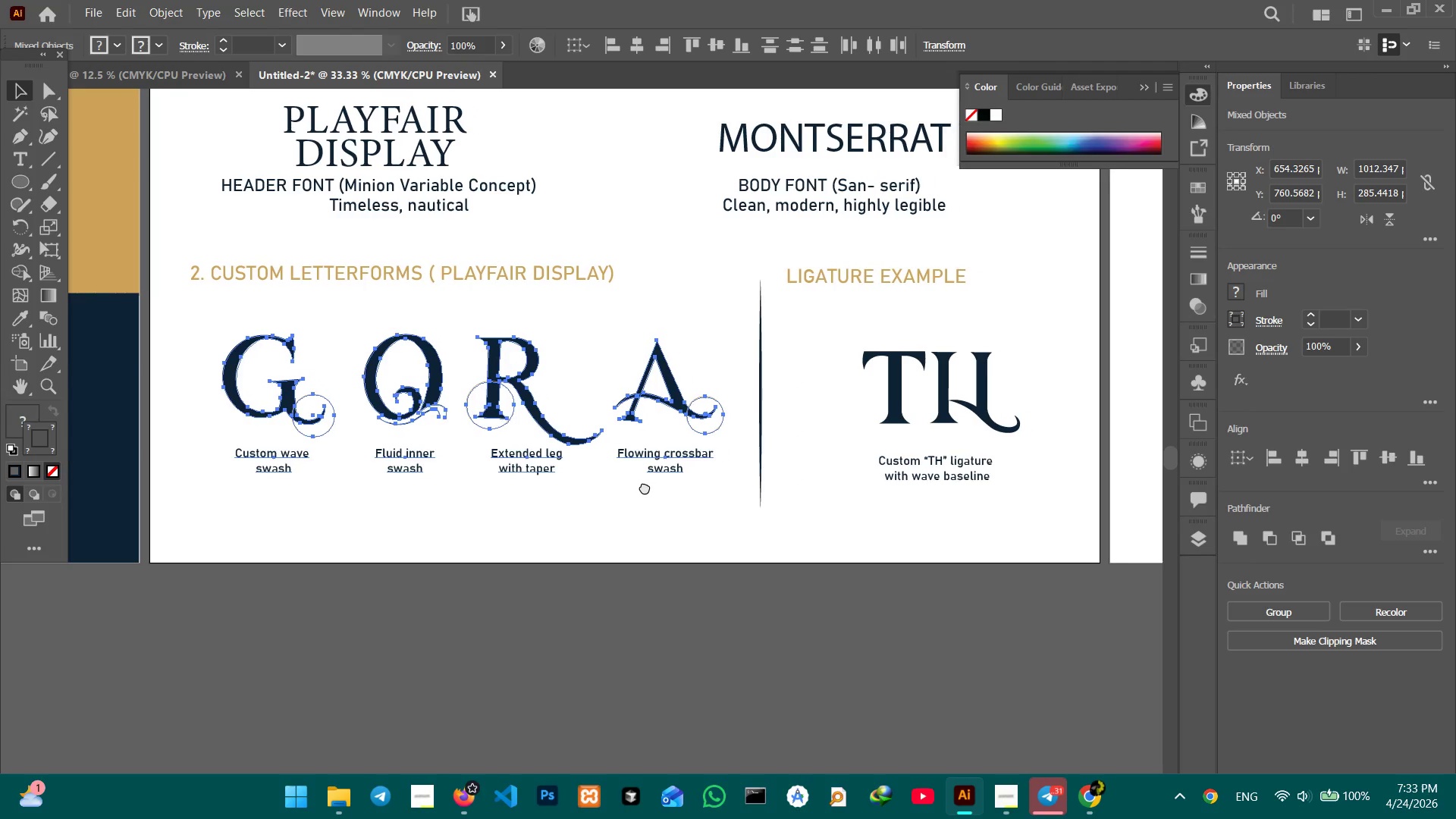 
left_click_drag(start_coordinate=[266, 311], to_coordinate=[759, 485])
 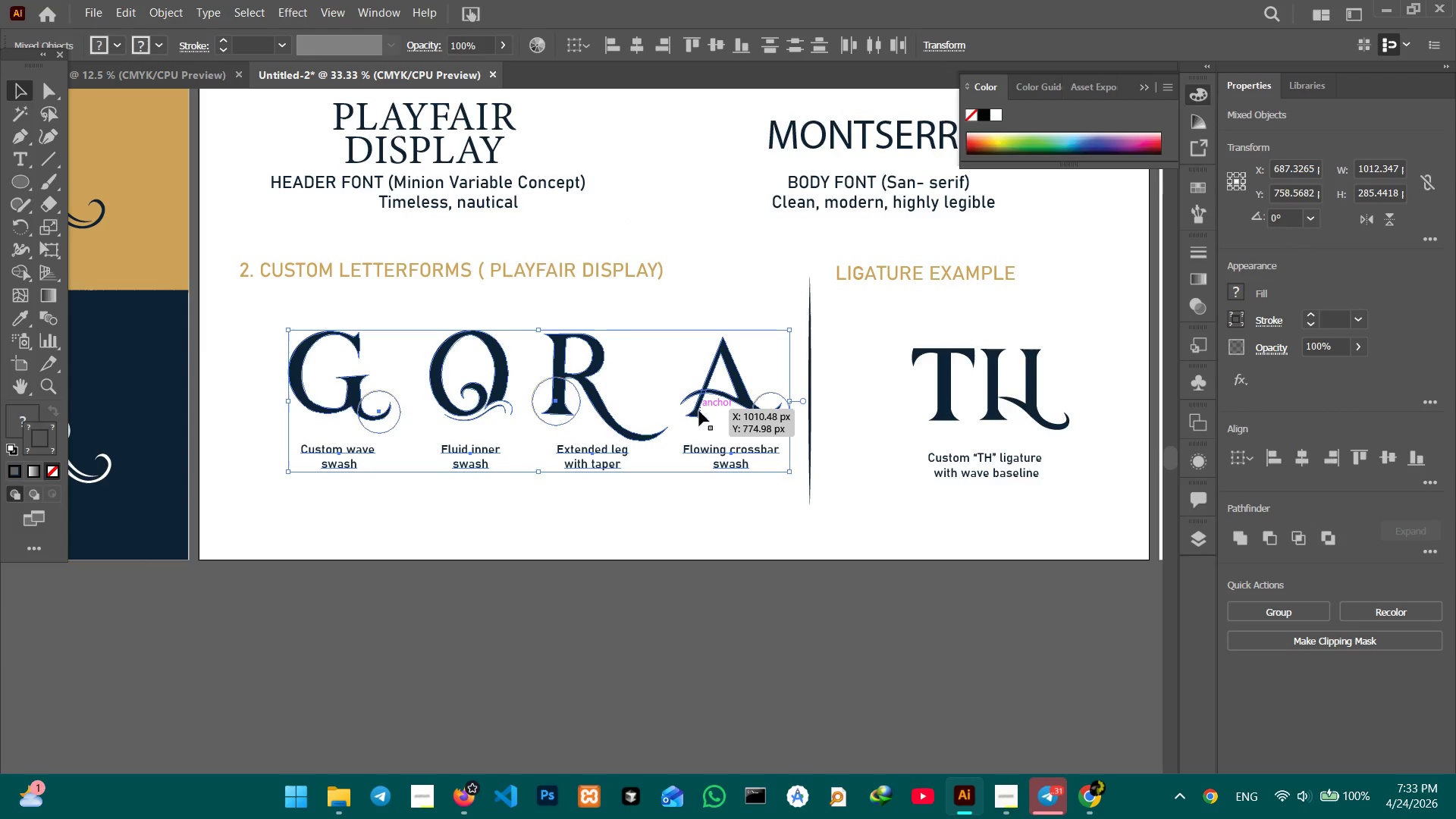 
left_click_drag(start_coordinate=[698, 412], to_coordinate=[658, 413])
 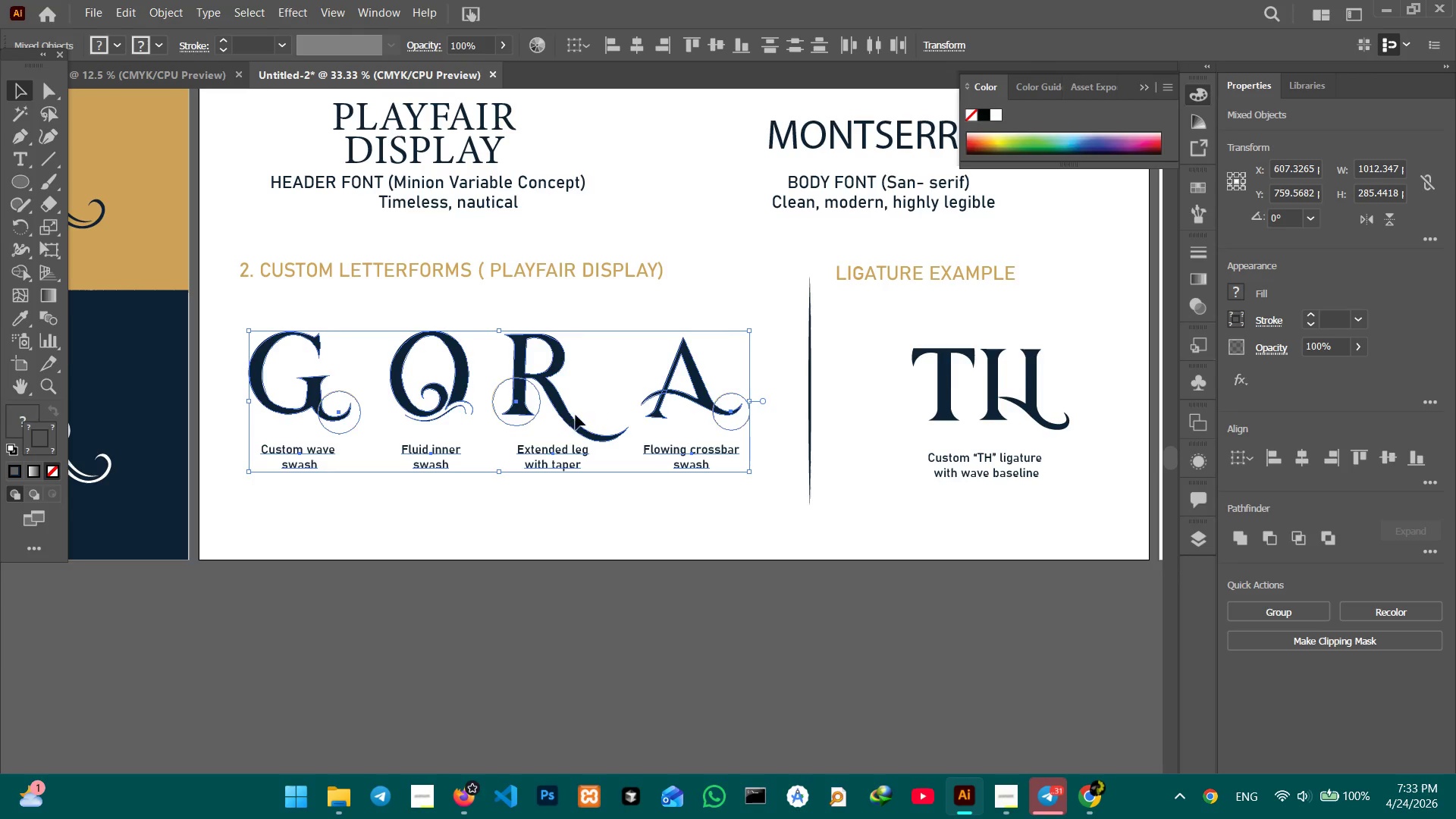 
left_click_drag(start_coordinate=[571, 417], to_coordinate=[594, 416])
 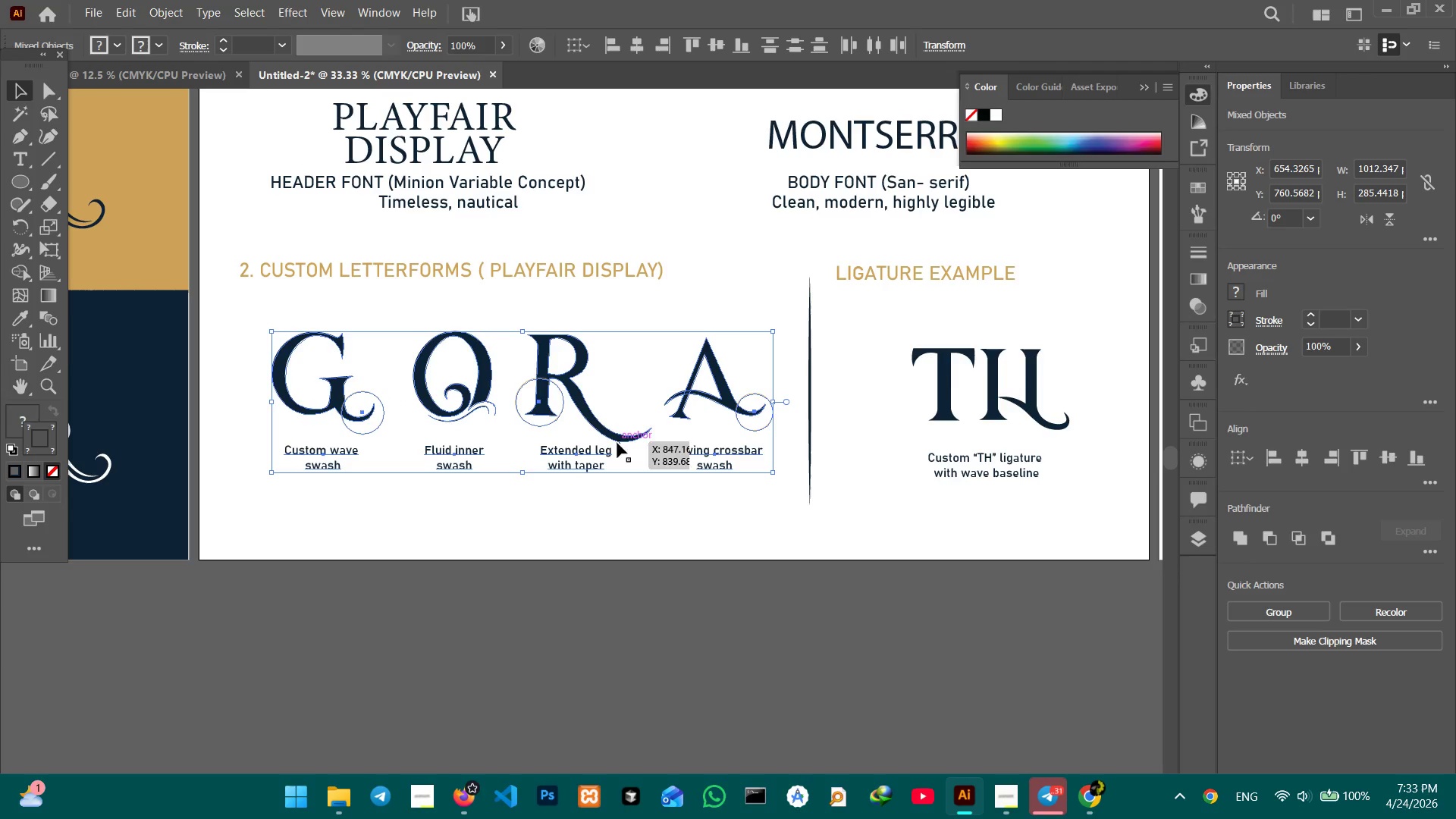 
hold_key(key=Space, duration=1.19)
 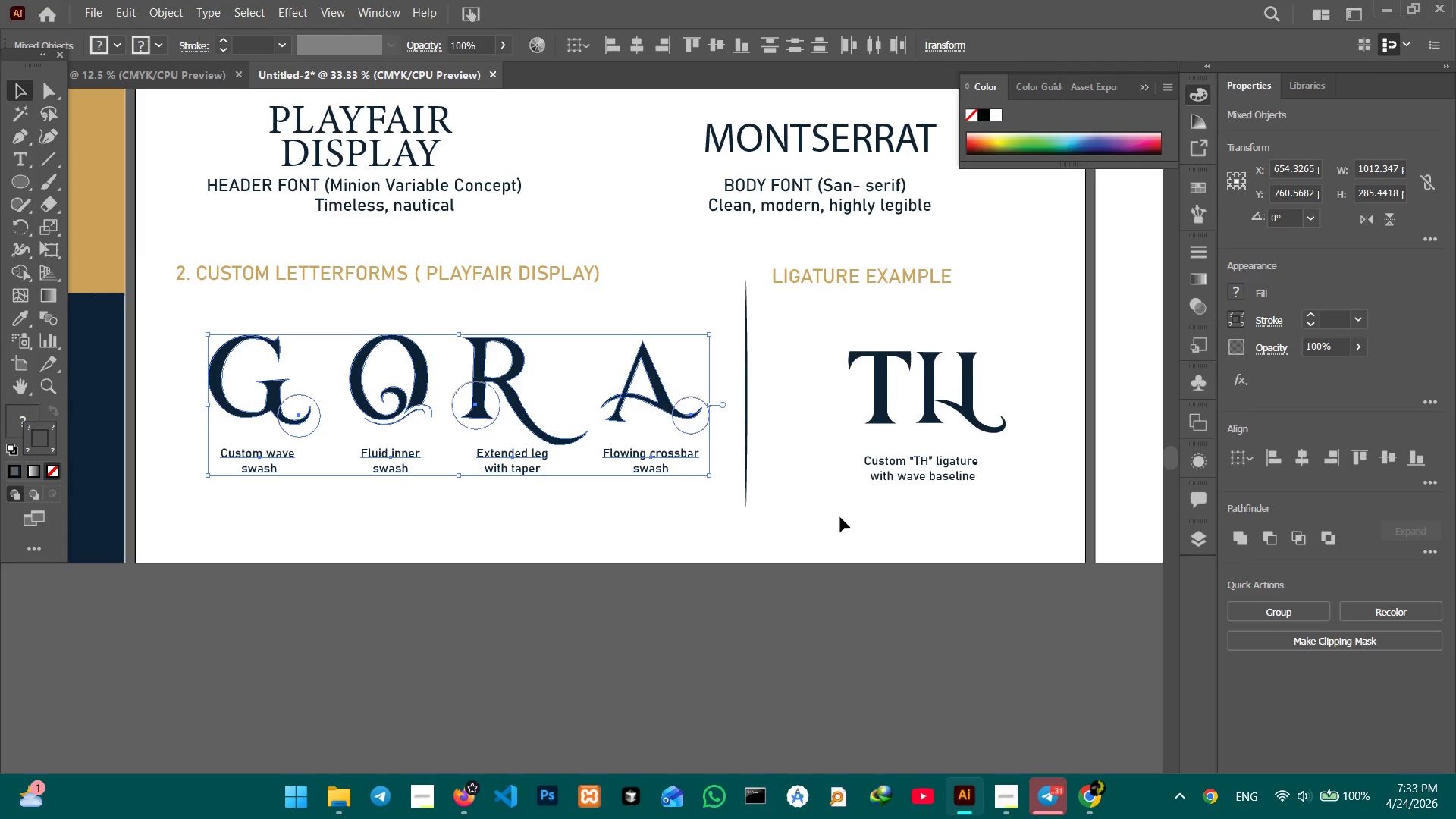 
left_click_drag(start_coordinate=[698, 484], to_coordinate=[634, 487])
 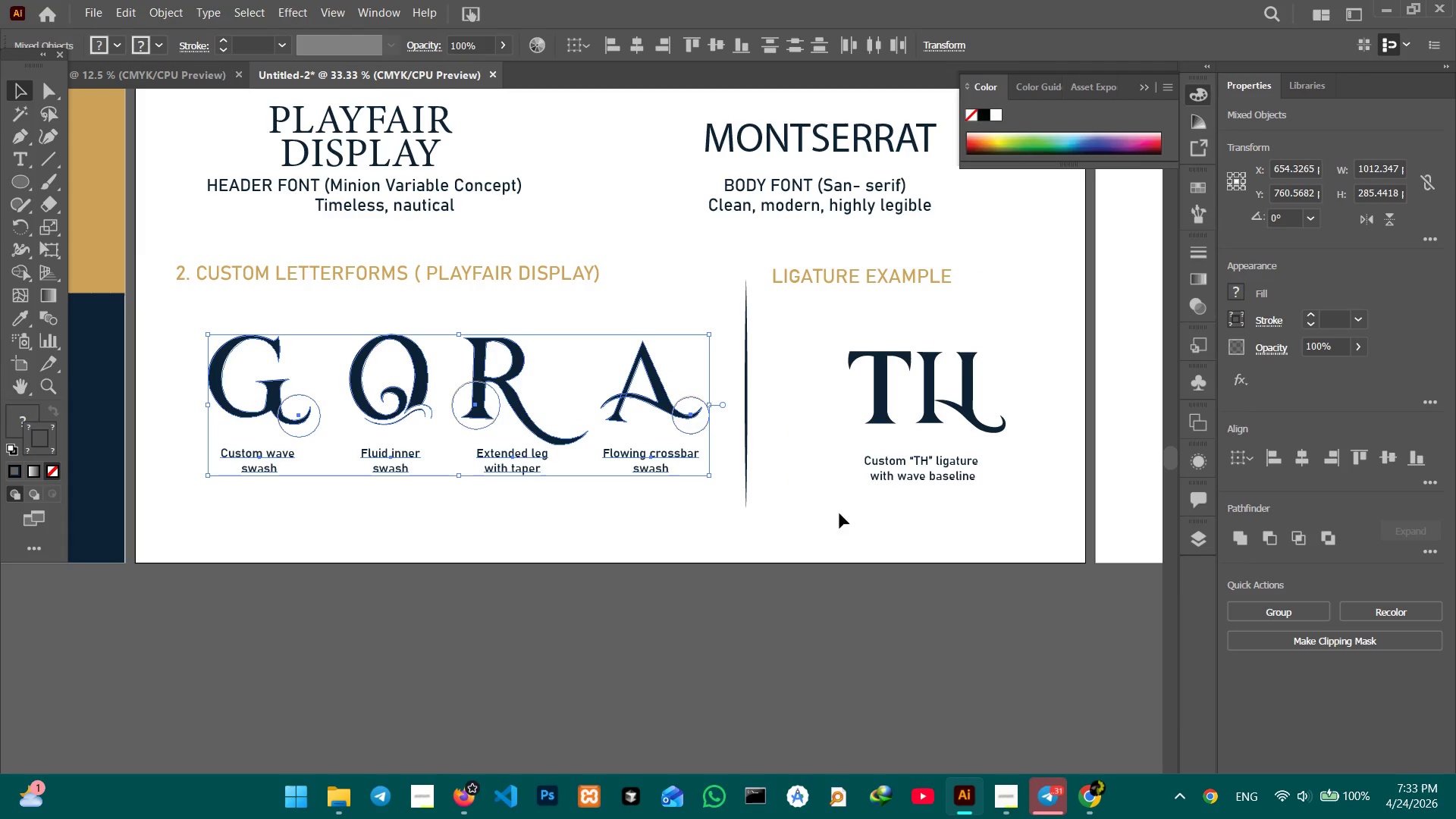 
left_click([840, 517])
 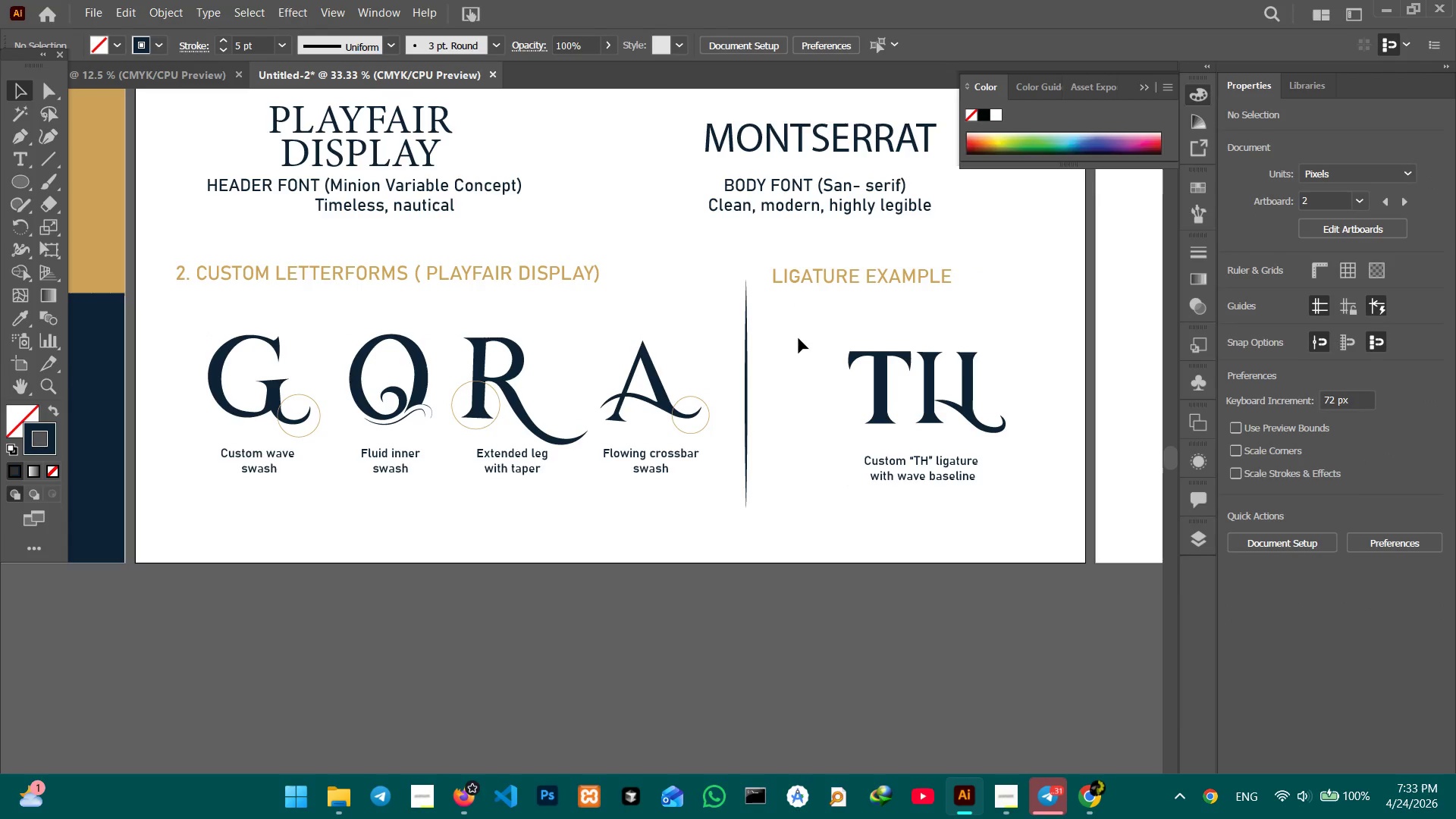 
hold_key(key=Space, duration=0.66)
 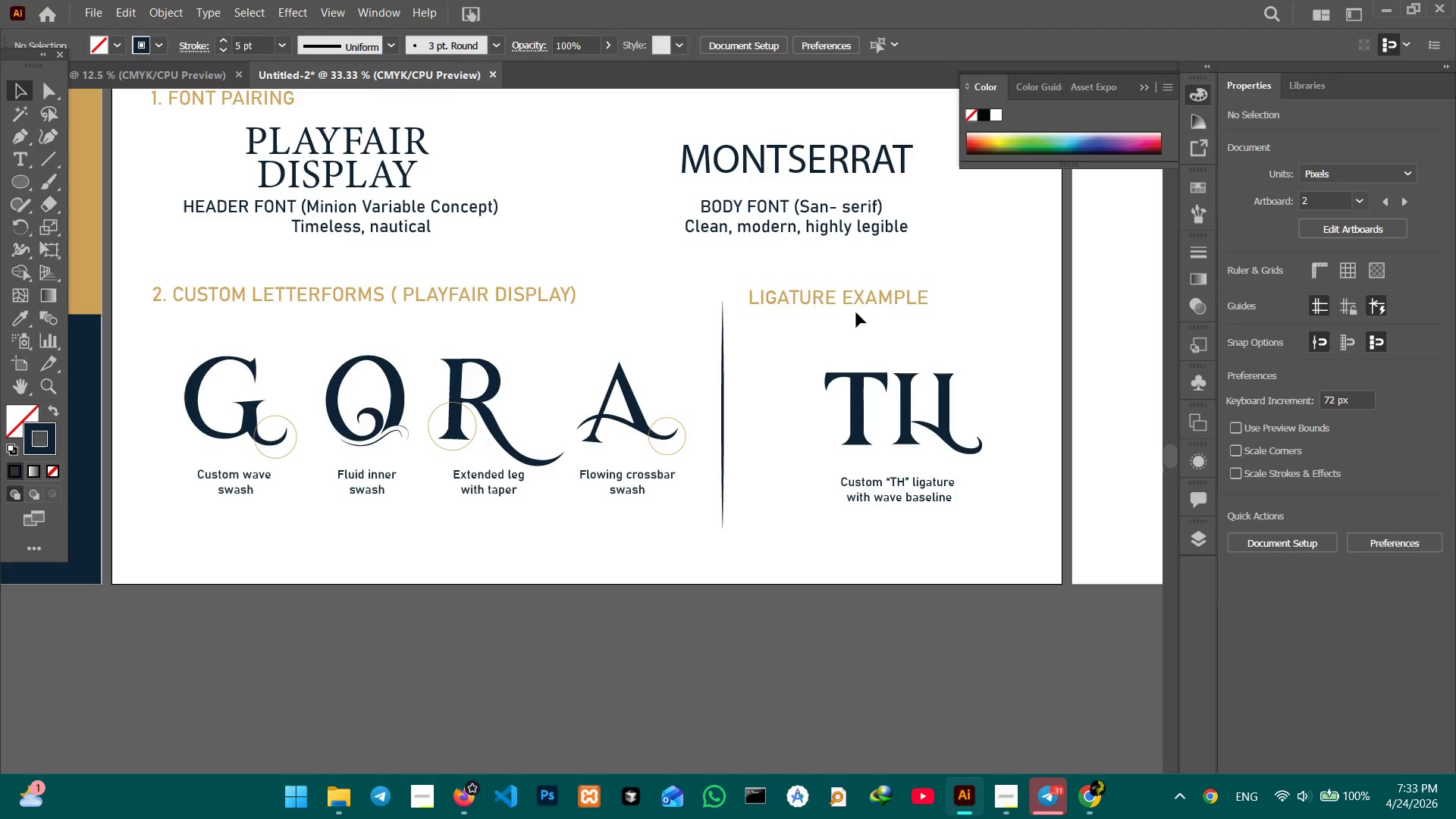 
left_click_drag(start_coordinate=[794, 420], to_coordinate=[770, 441])
 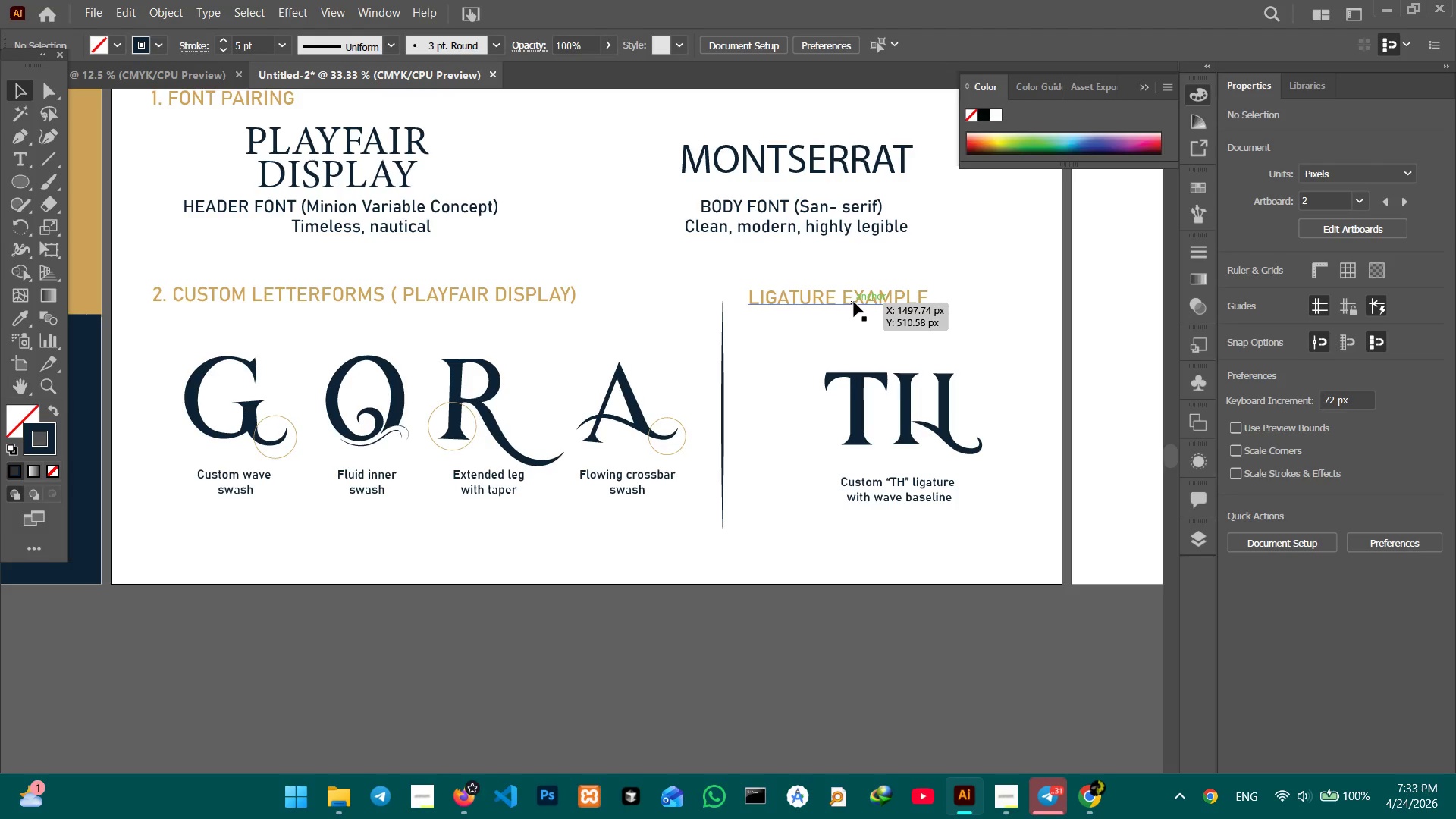 
hold_key(key=Space, duration=1.16)
 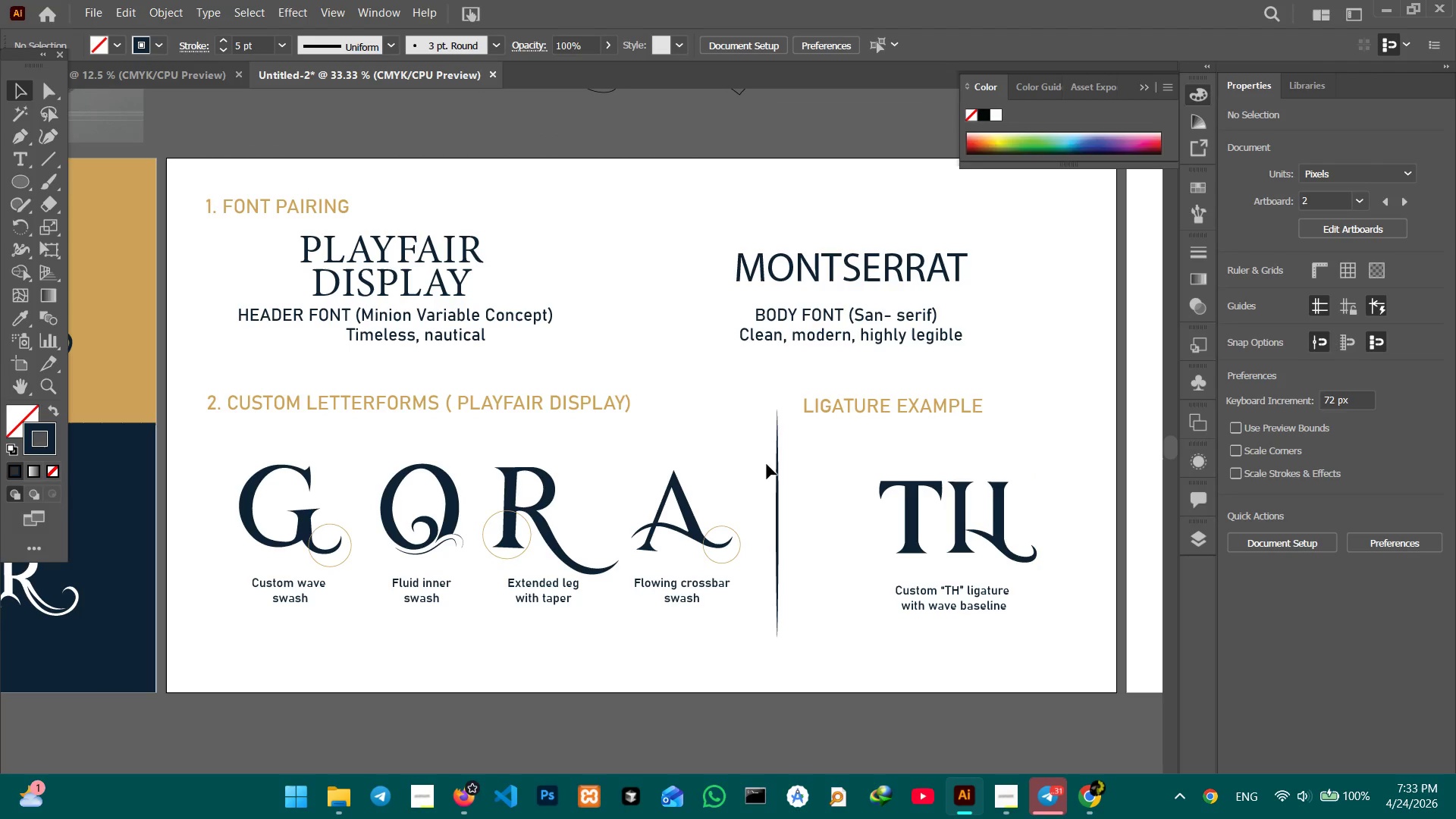 
left_click_drag(start_coordinate=[719, 372], to_coordinate=[774, 479])
 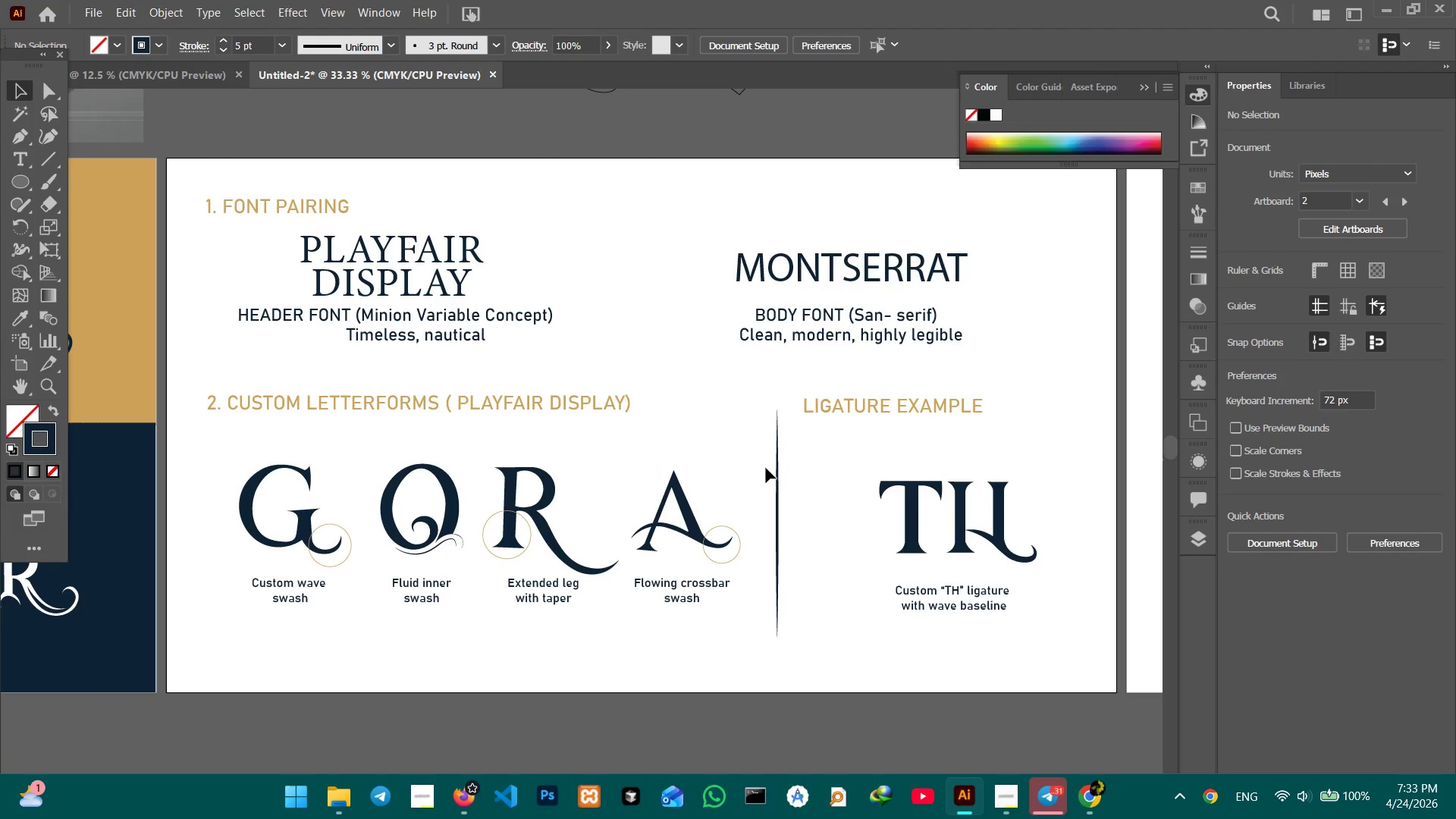 
wait(15.76)
 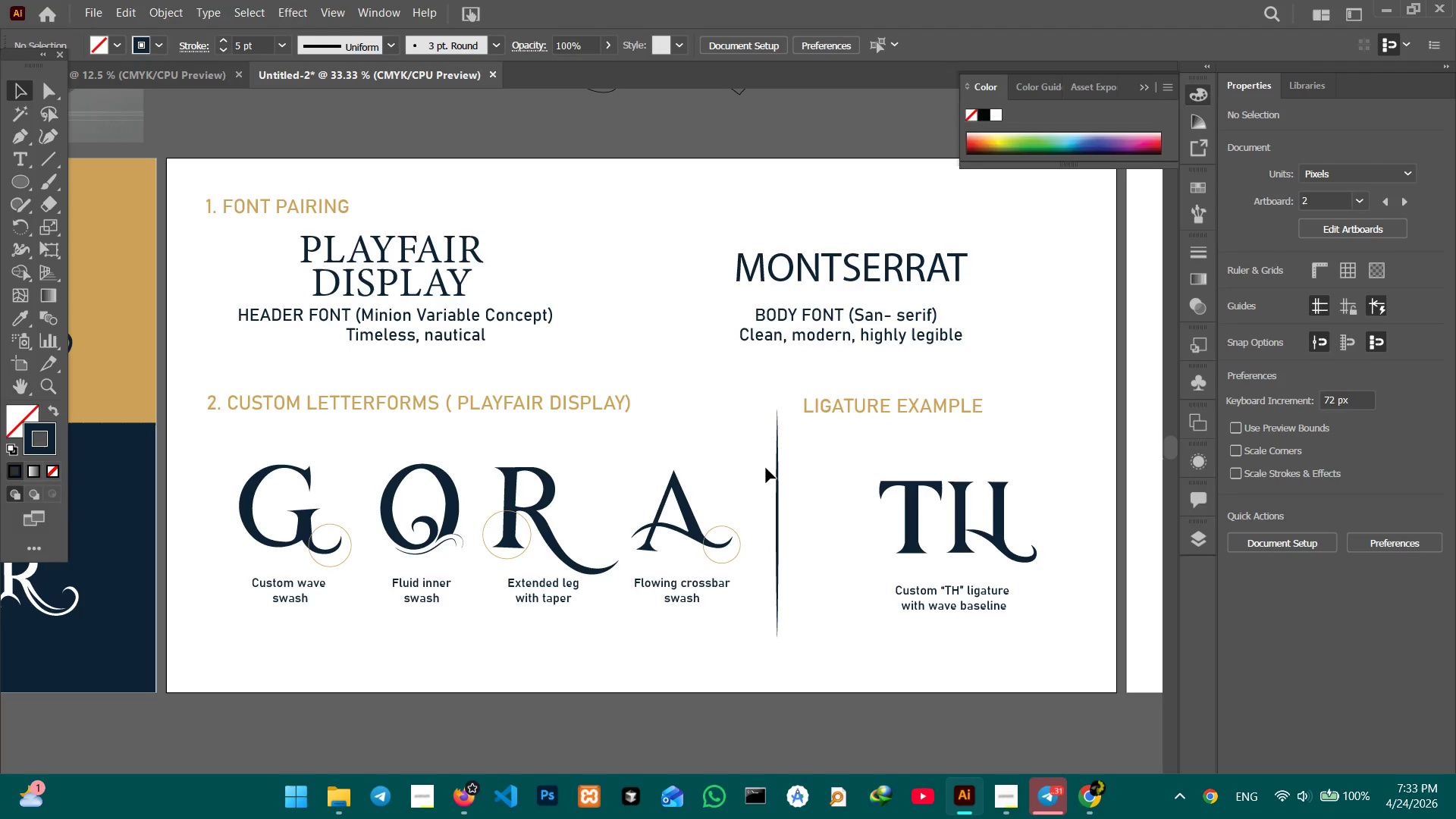 
key(Control+Minus)
 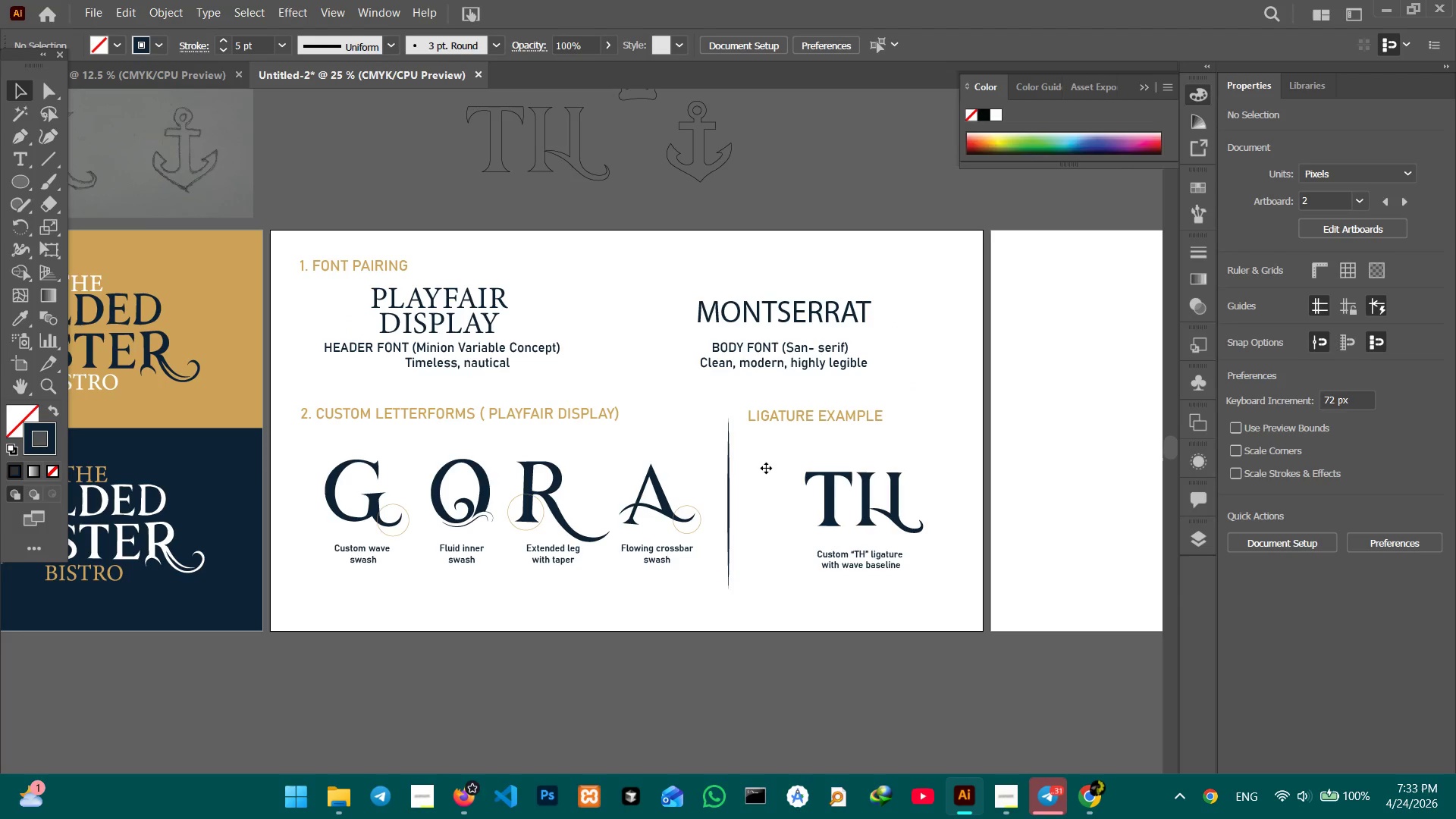 
hold_key(key=Space, duration=0.86)
 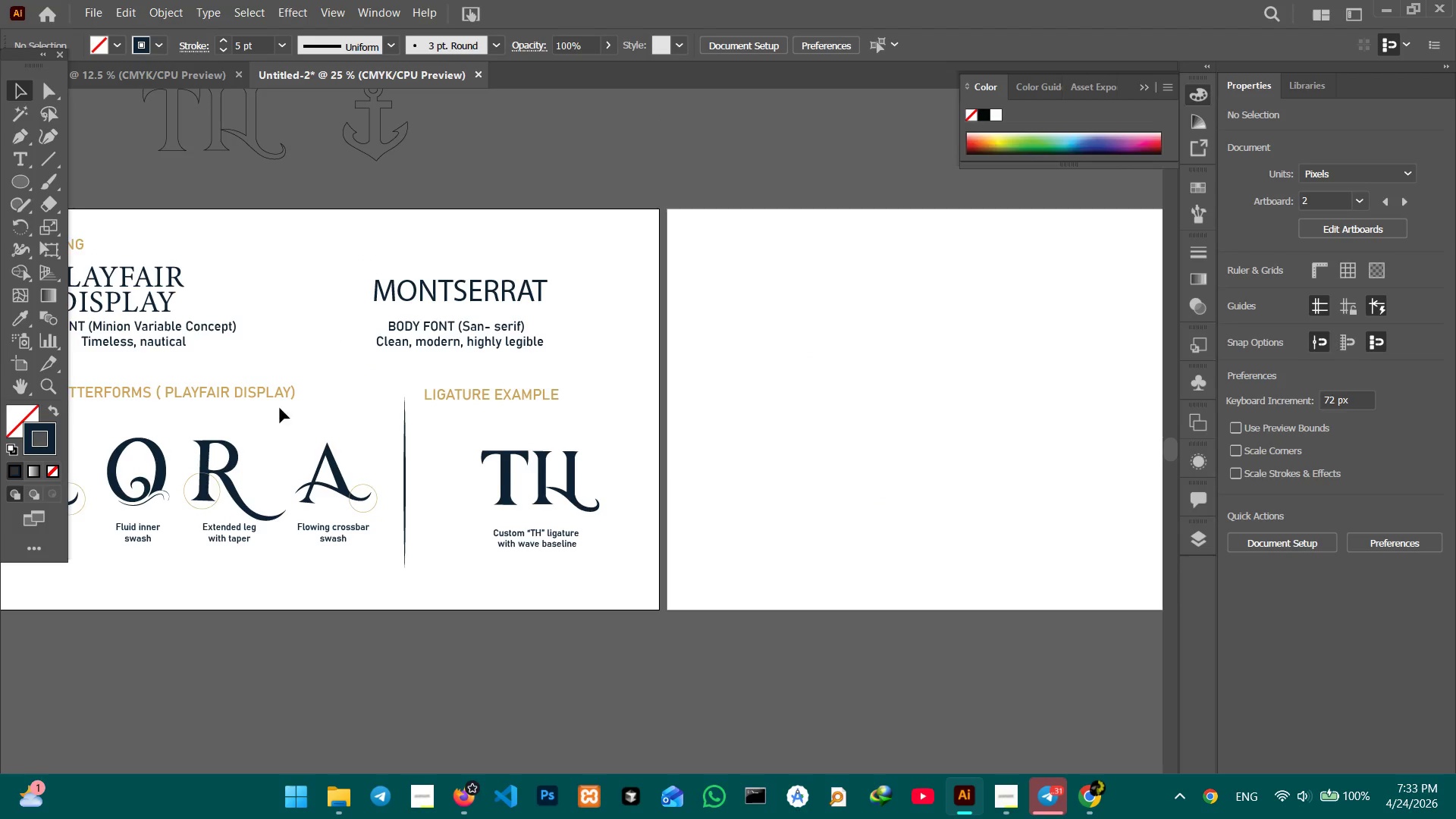 
left_click_drag(start_coordinate=[793, 510], to_coordinate=[469, 487])
 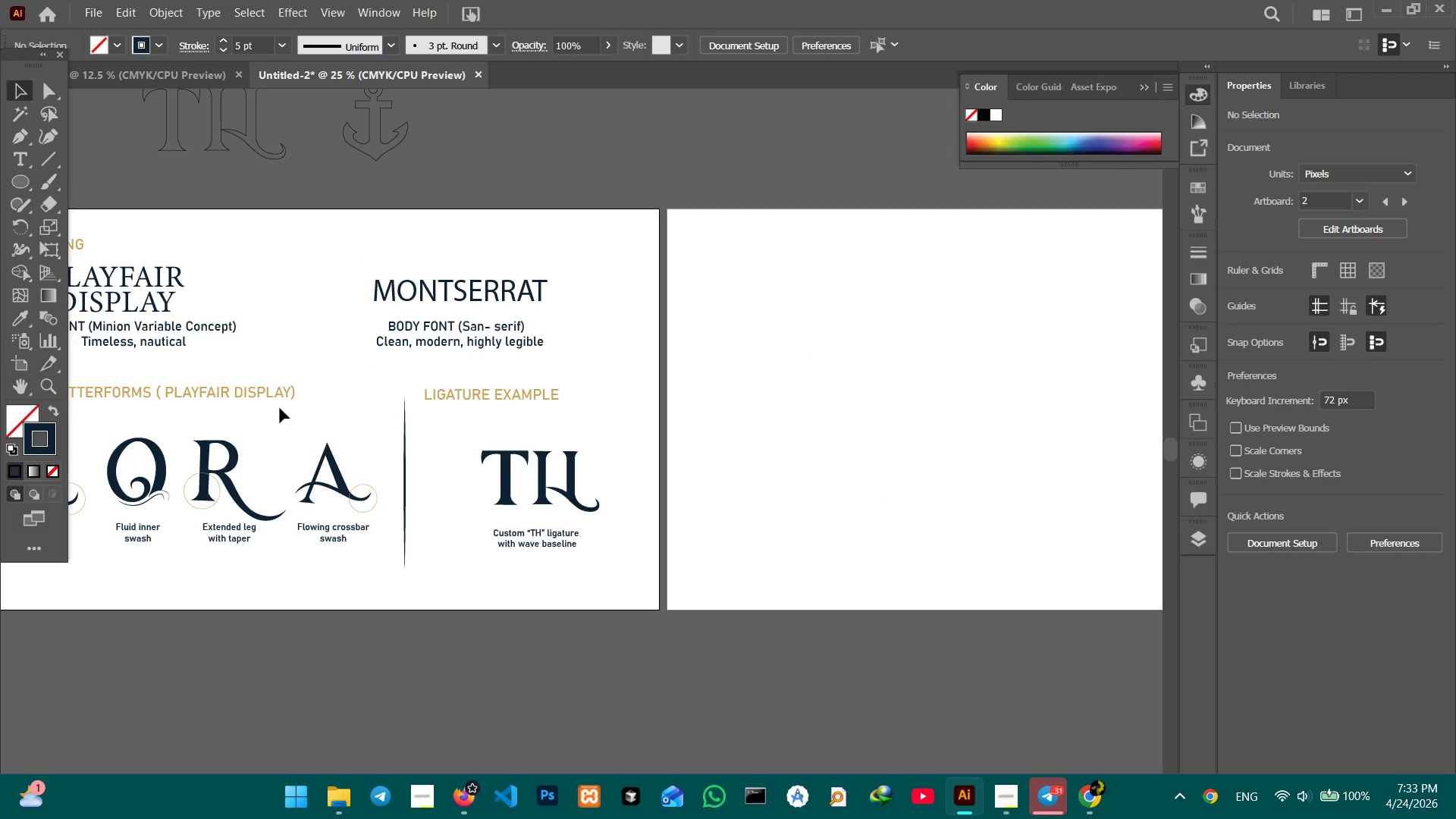 
left_click([274, 400])
 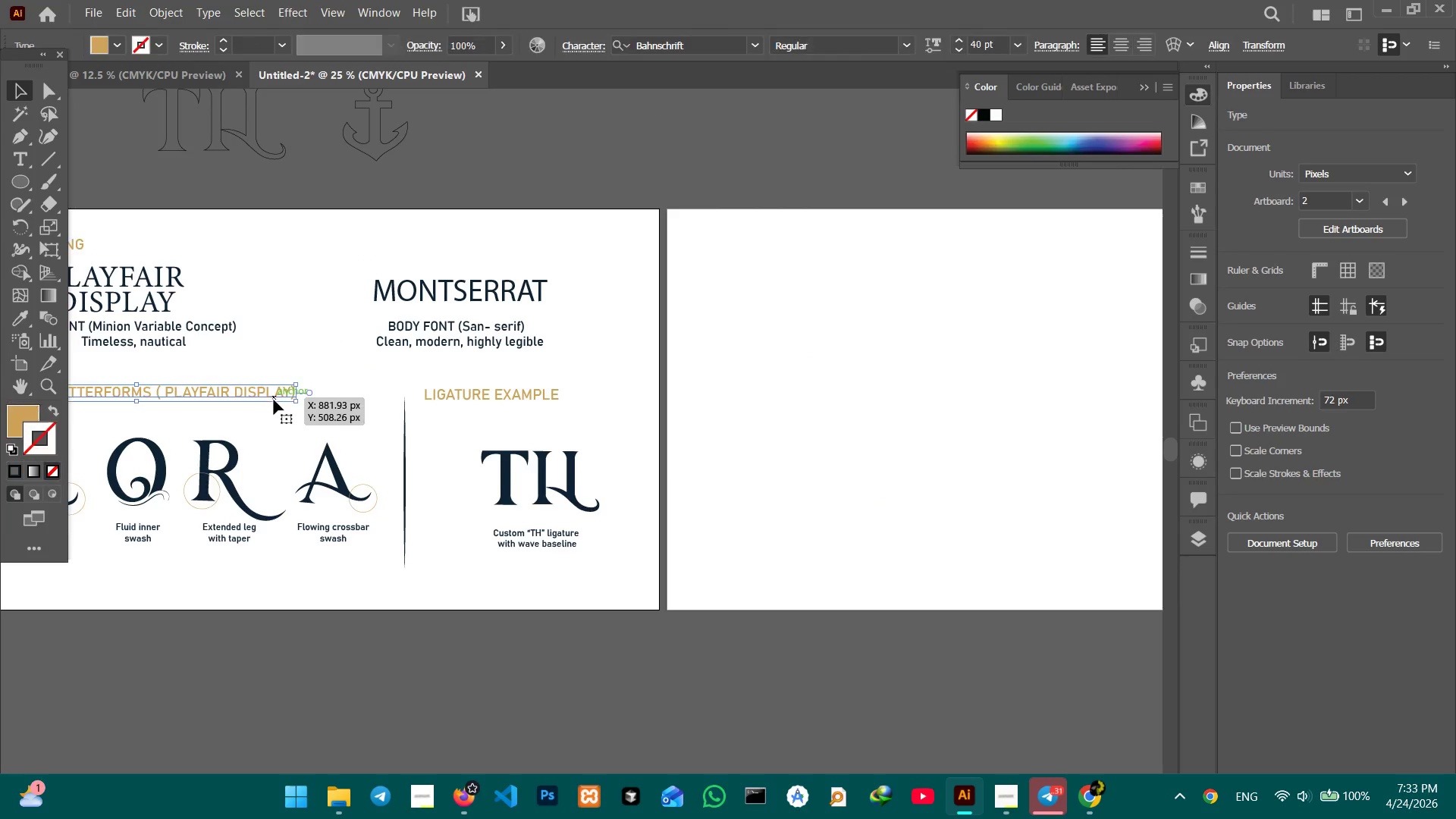 
key(Control+C)
 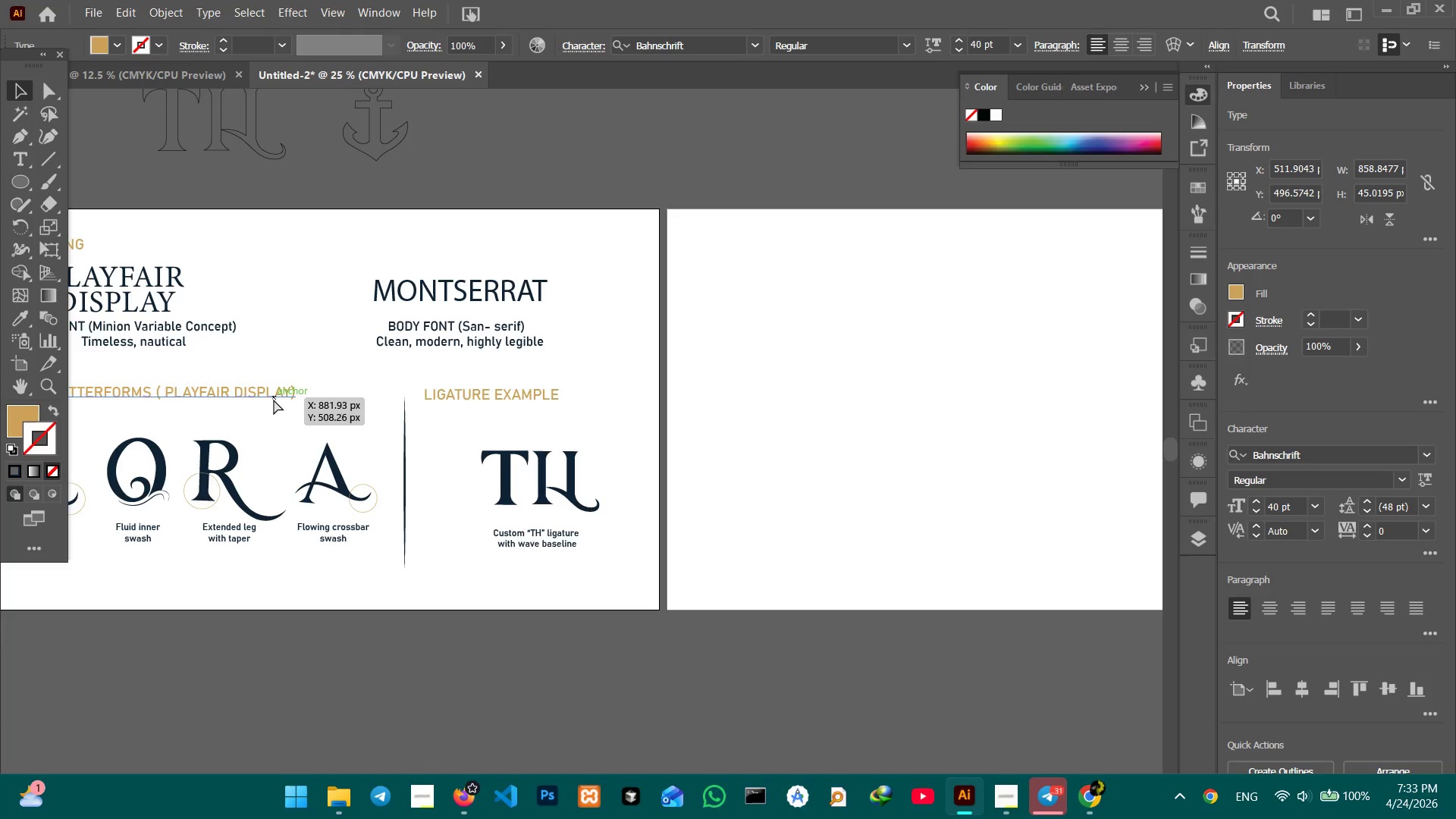 
key(Control+V)
 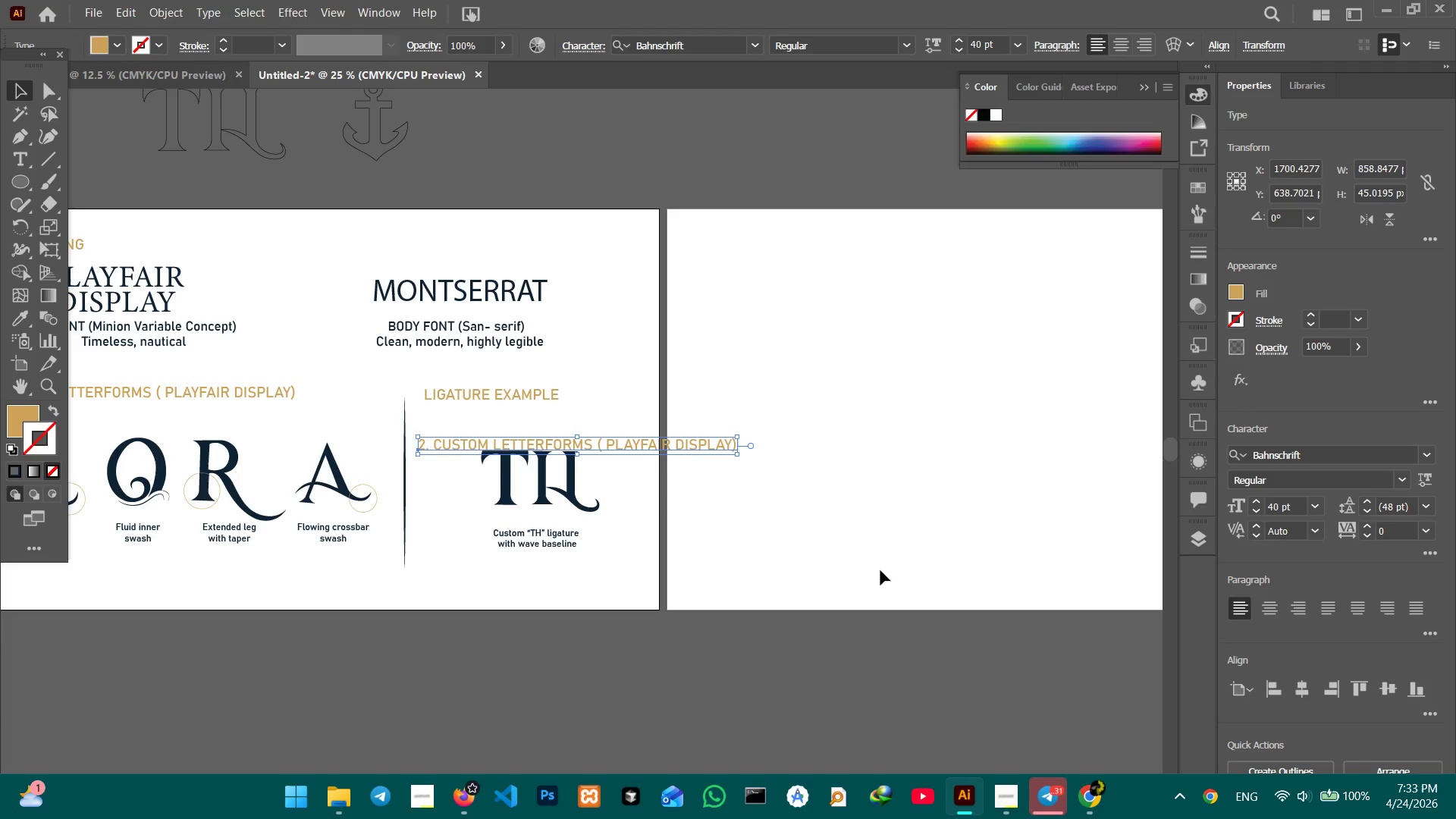 
hold_key(key=Space, duration=0.5)
 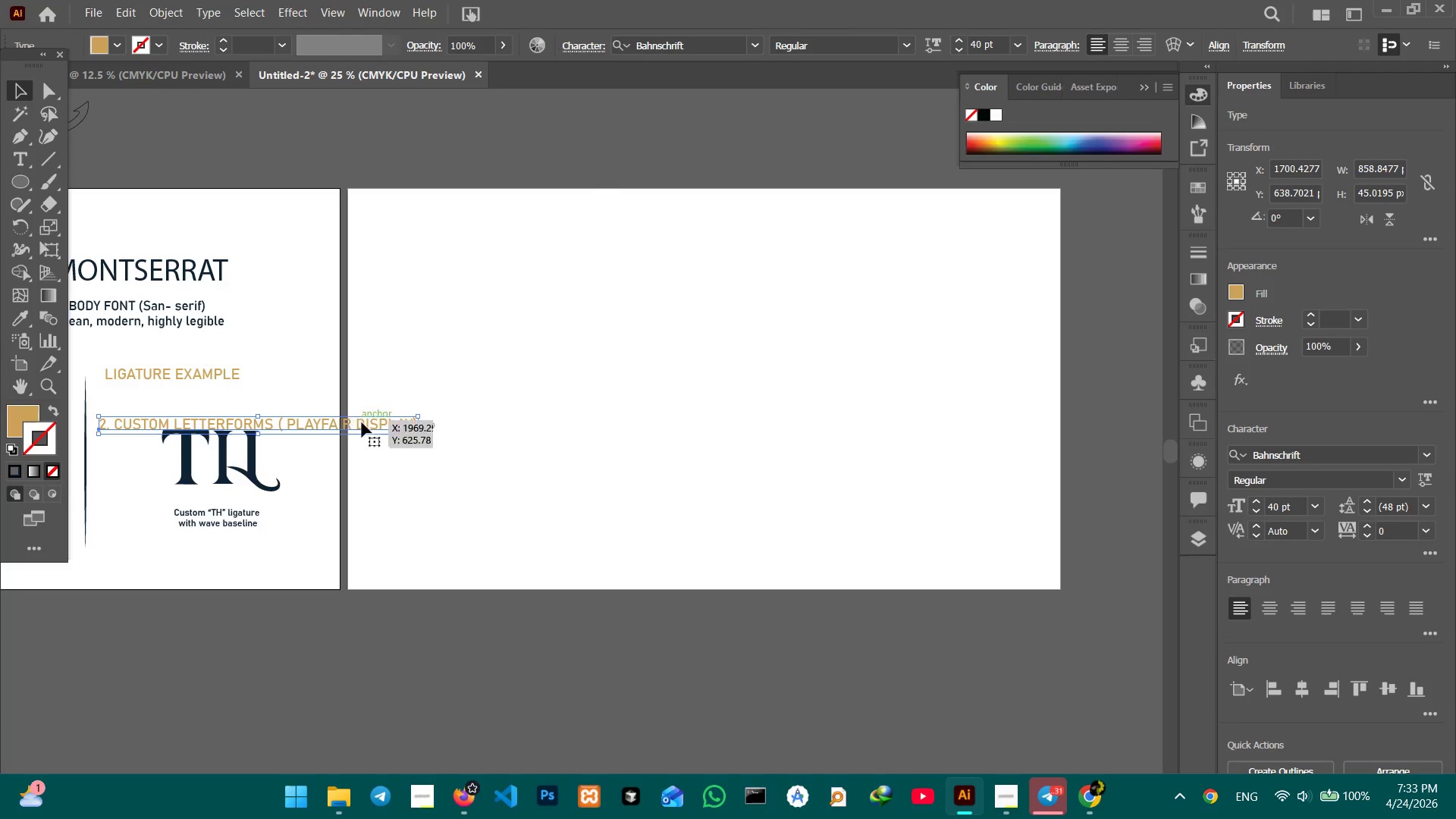 
left_click_drag(start_coordinate=[891, 573], to_coordinate=[569, 550])
 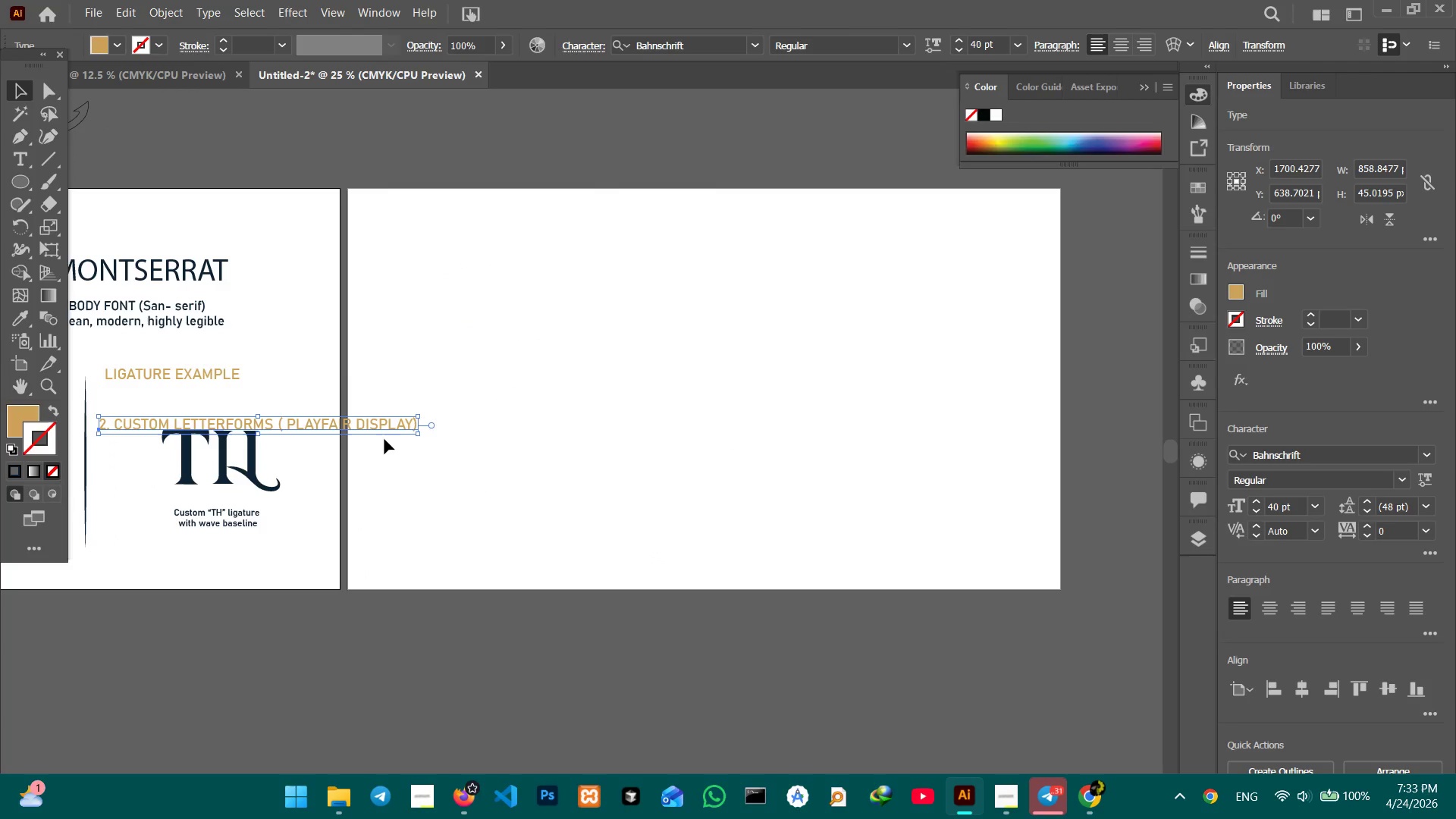 
left_click_drag(start_coordinate=[378, 431], to_coordinate=[654, 229])
 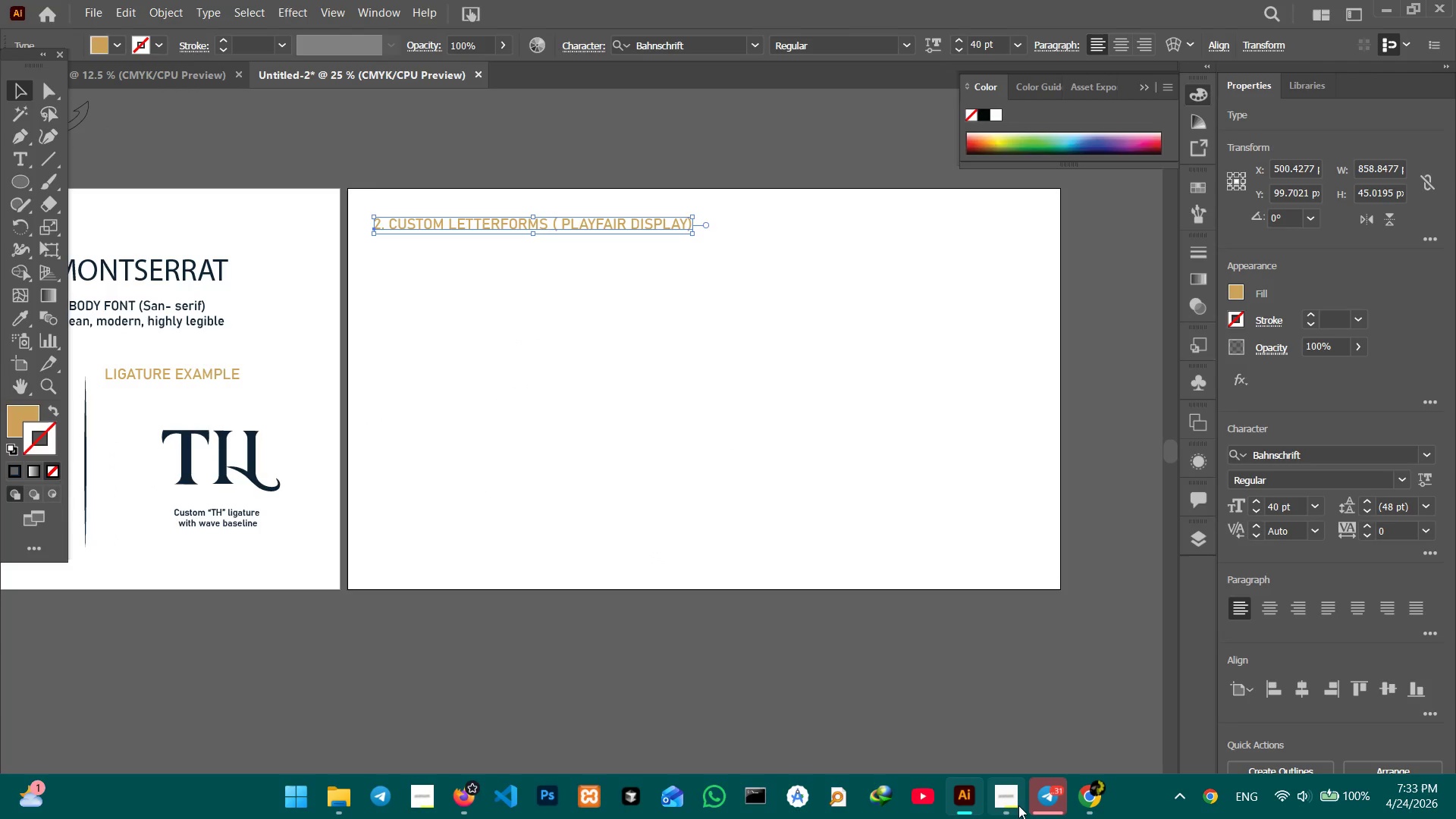 
left_click([1018, 805])